 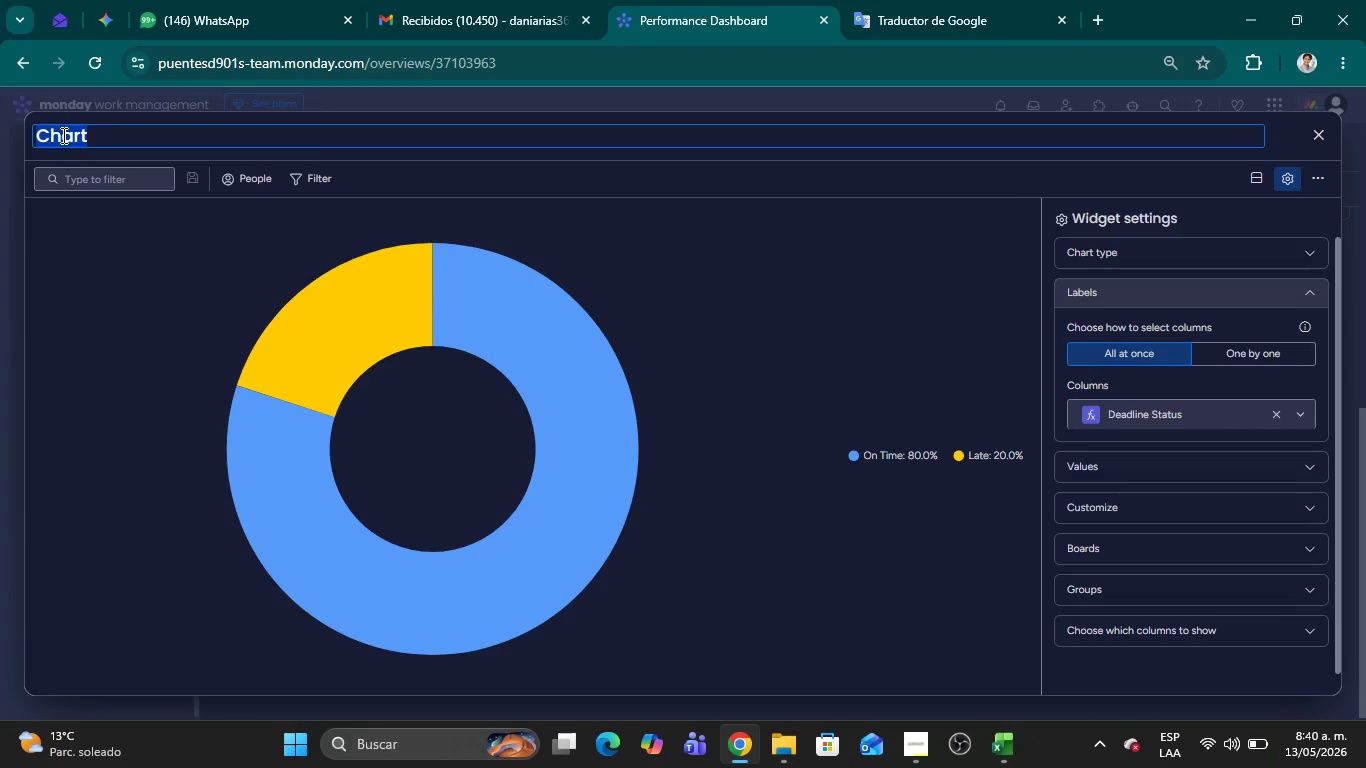 
triple_click([62, 135])
 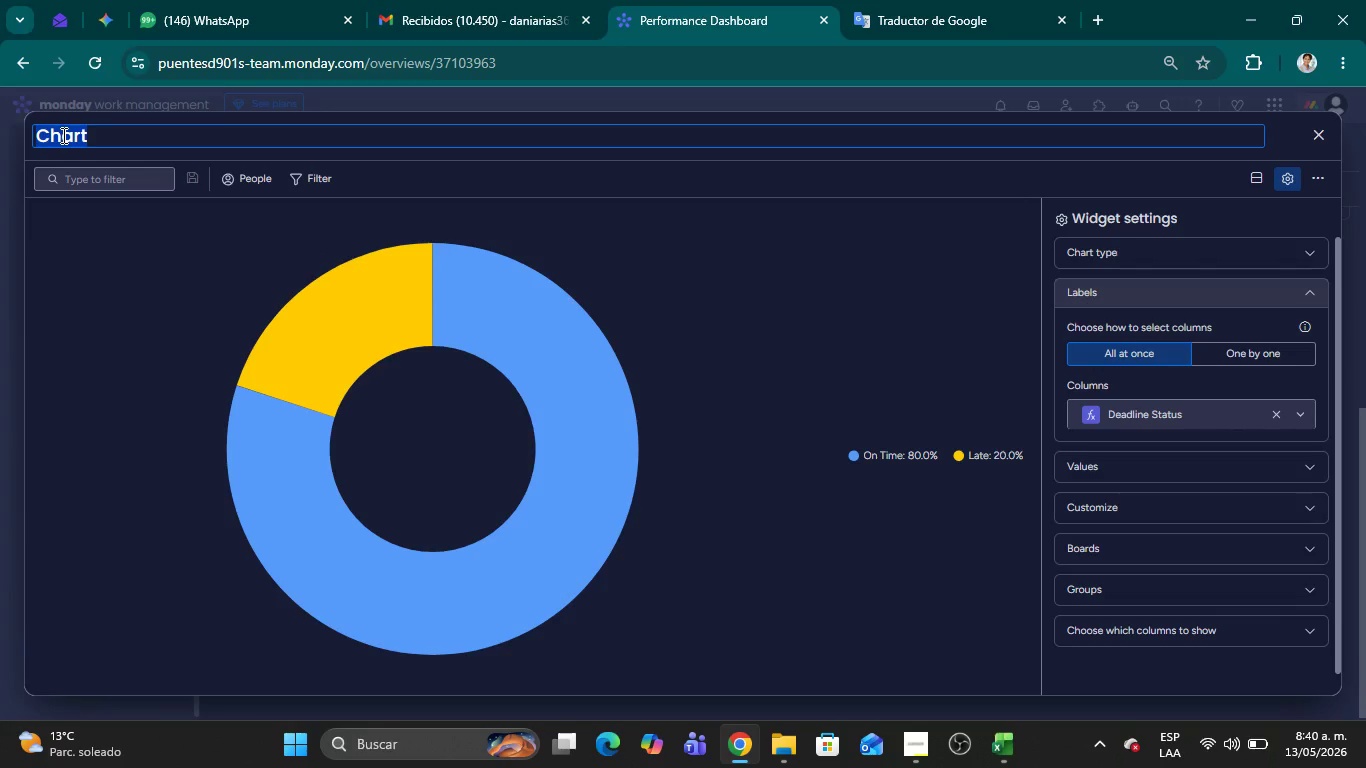 
key(Control+V)
 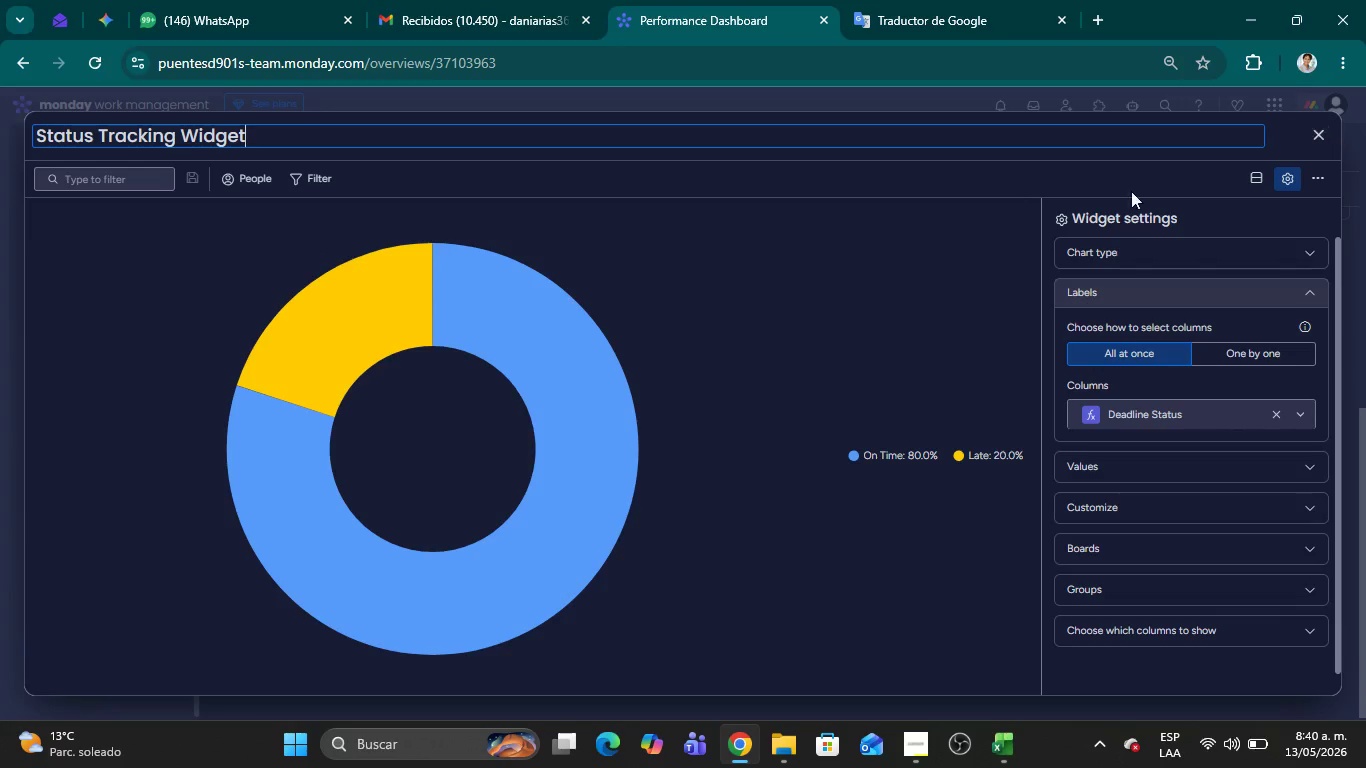 
left_click([858, 286])
 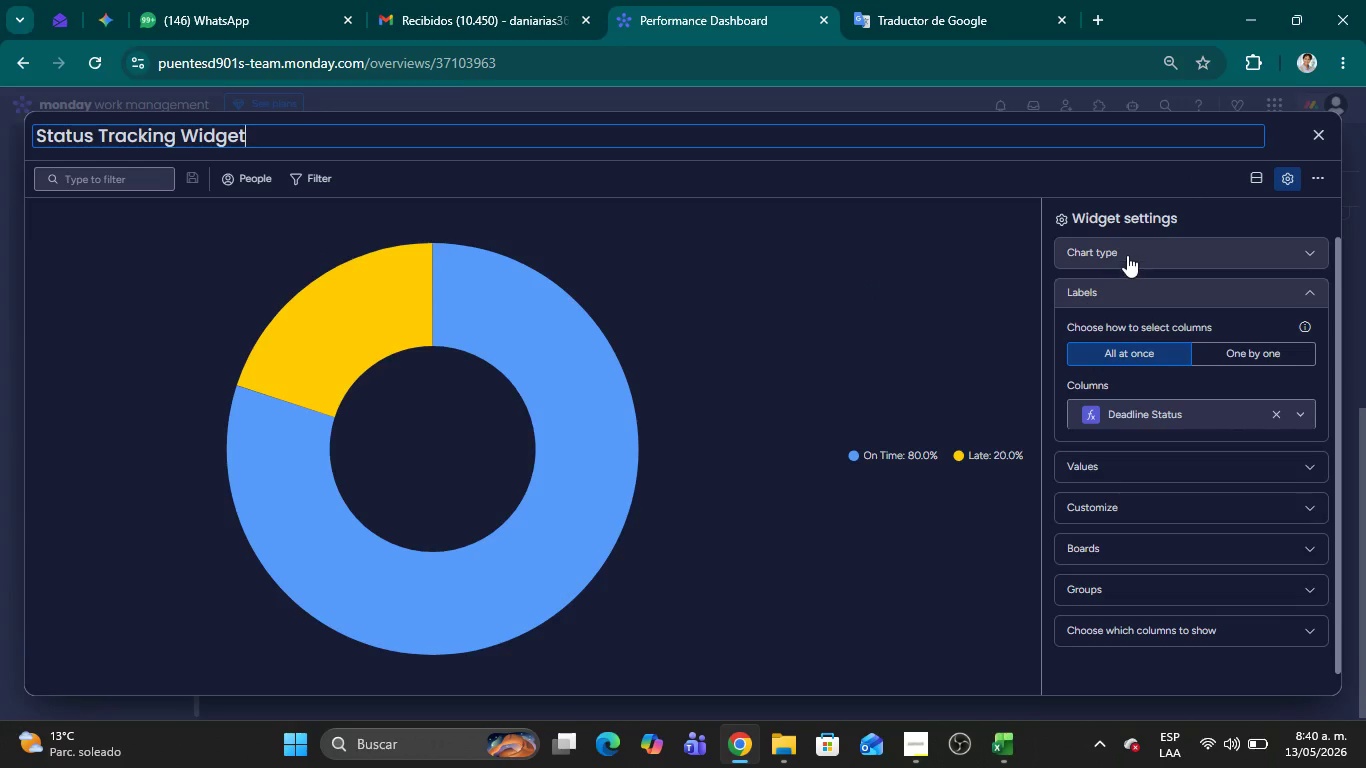 
left_click([1126, 254])
 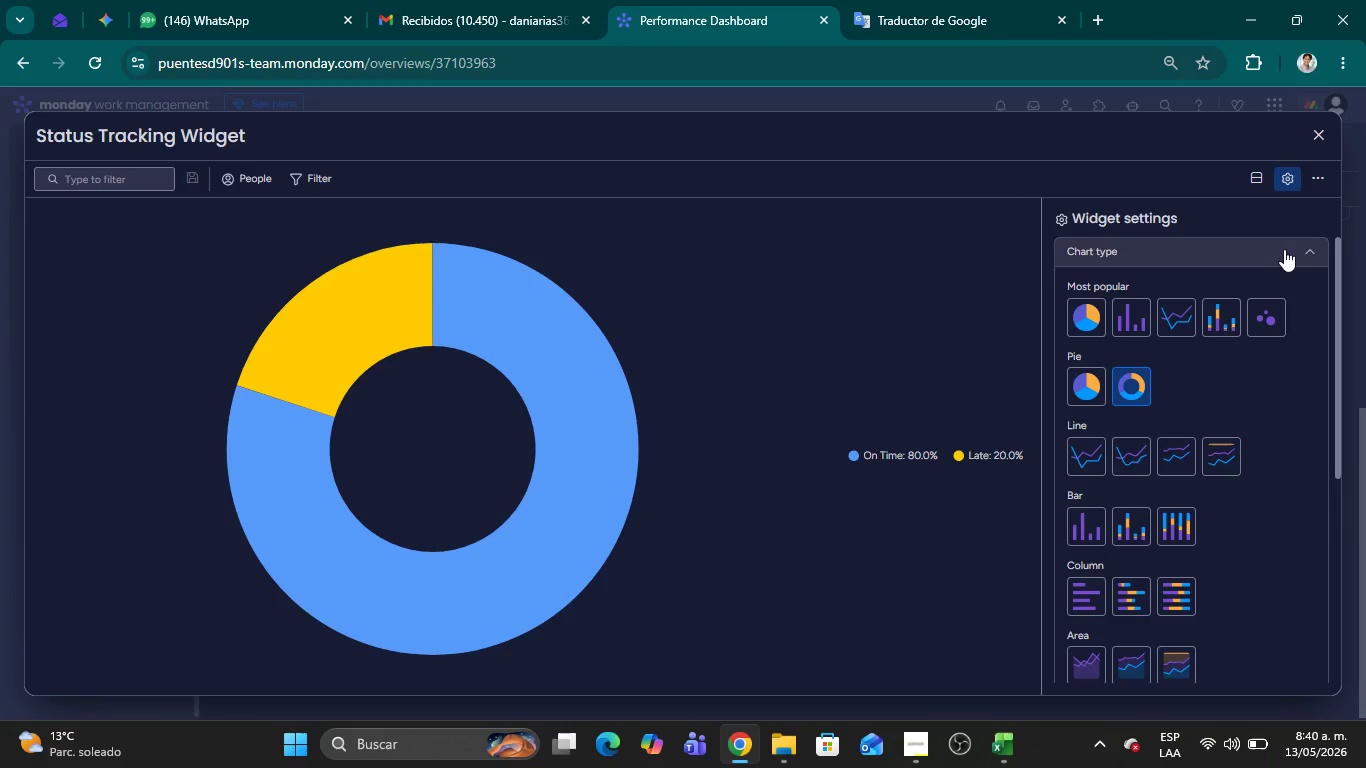 
left_click([1314, 138])
 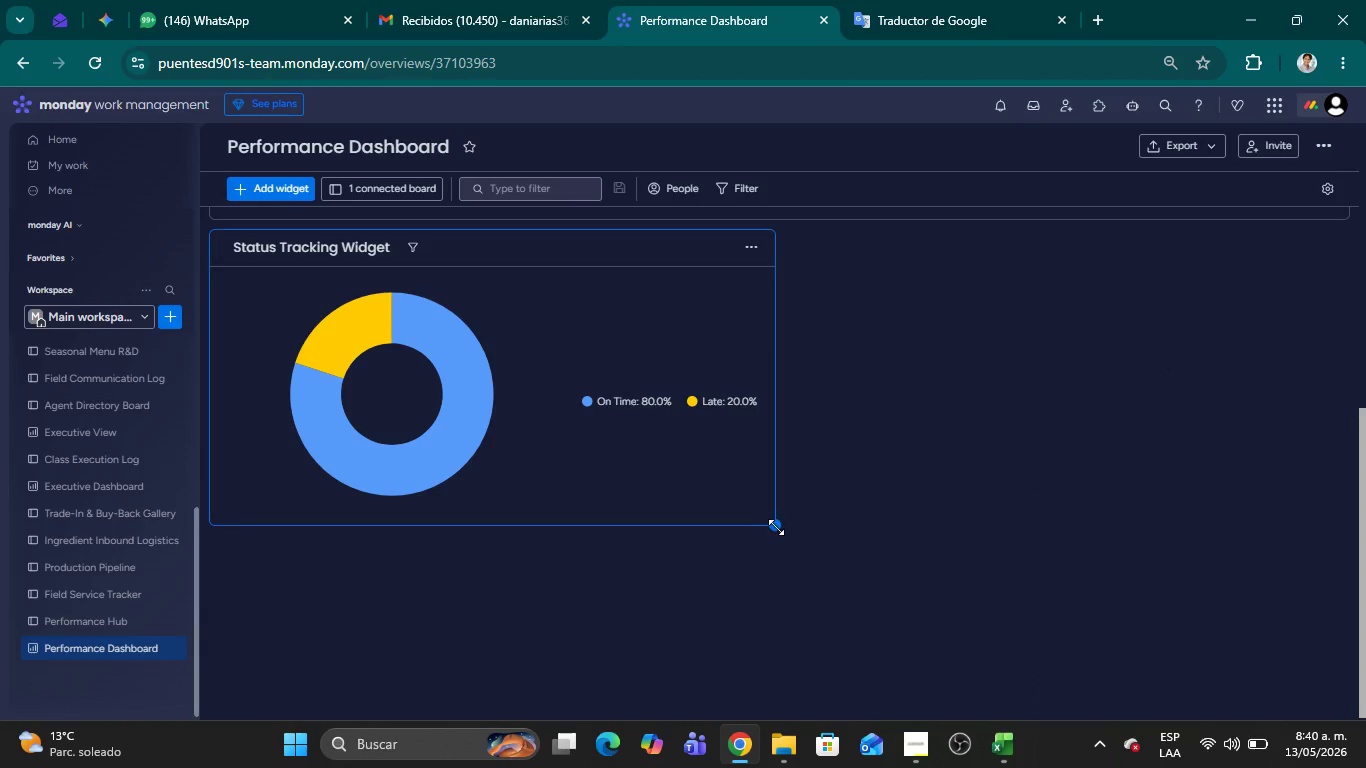 
left_click_drag(start_coordinate=[779, 527], to_coordinate=[1357, 599])
 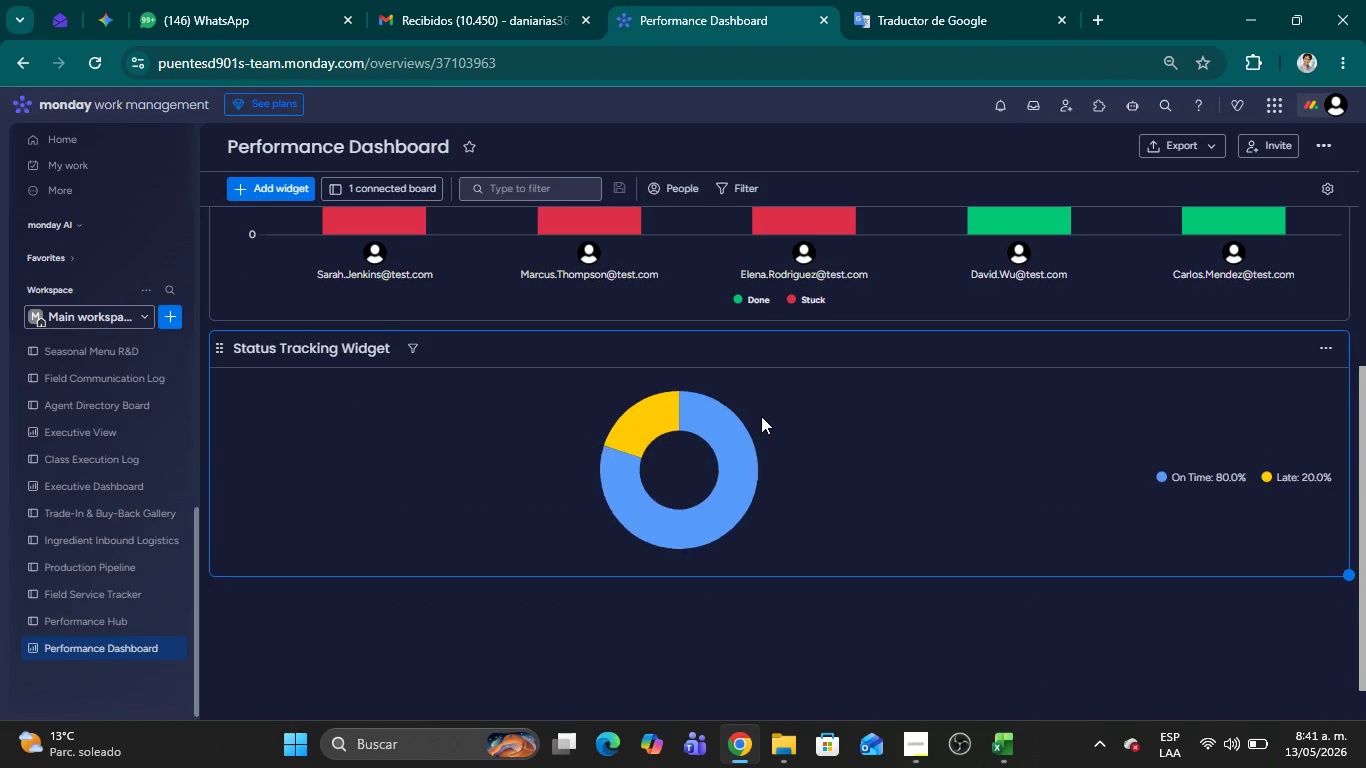 
scroll: coordinate [738, 406], scroll_direction: up, amount: 24.0
 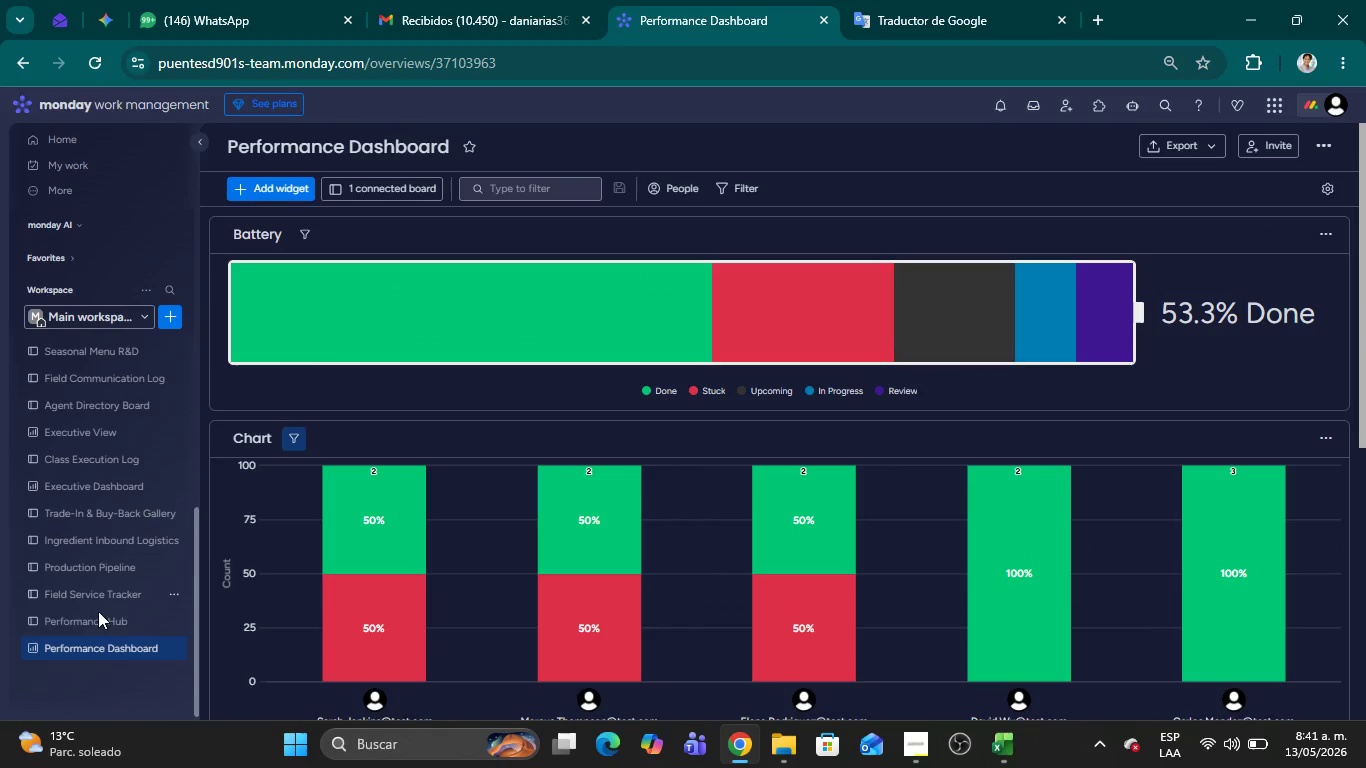 
left_click([95, 617])
 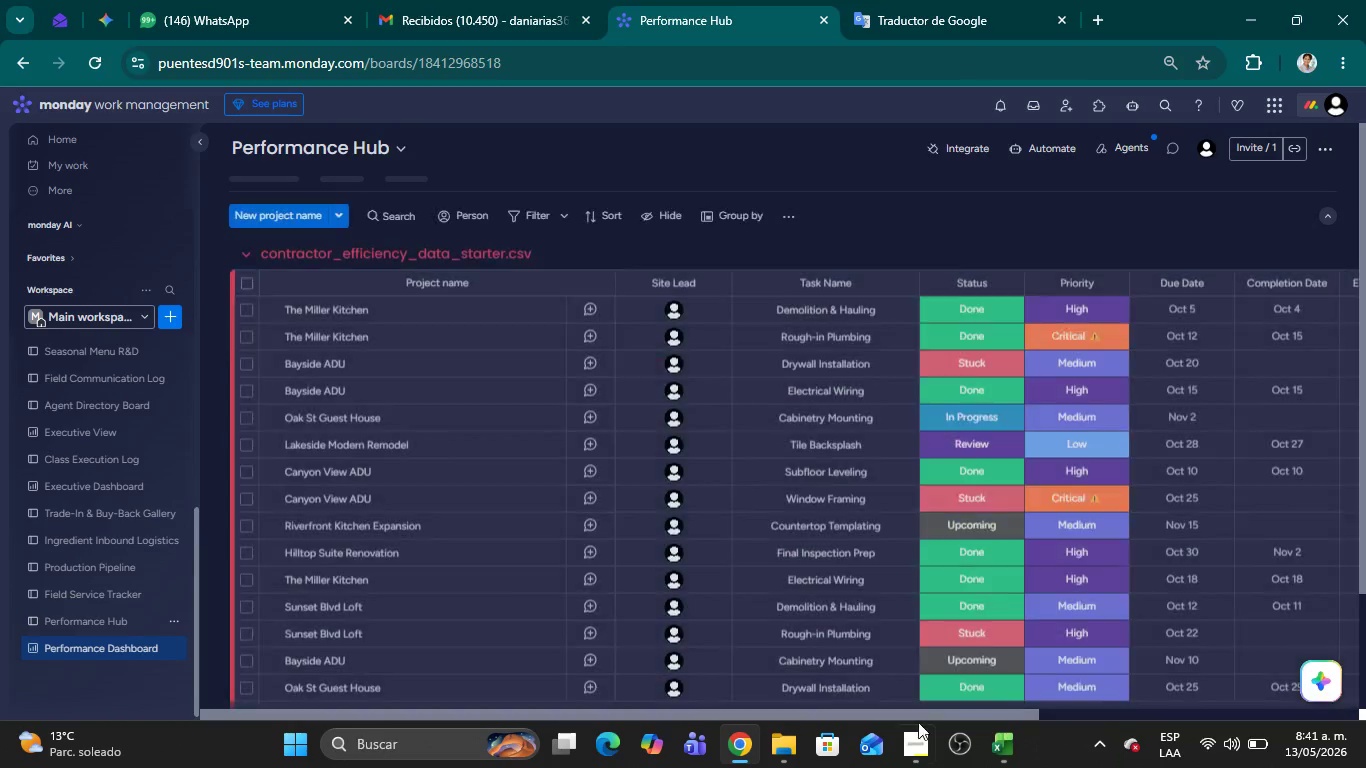 
left_click([920, 767])